 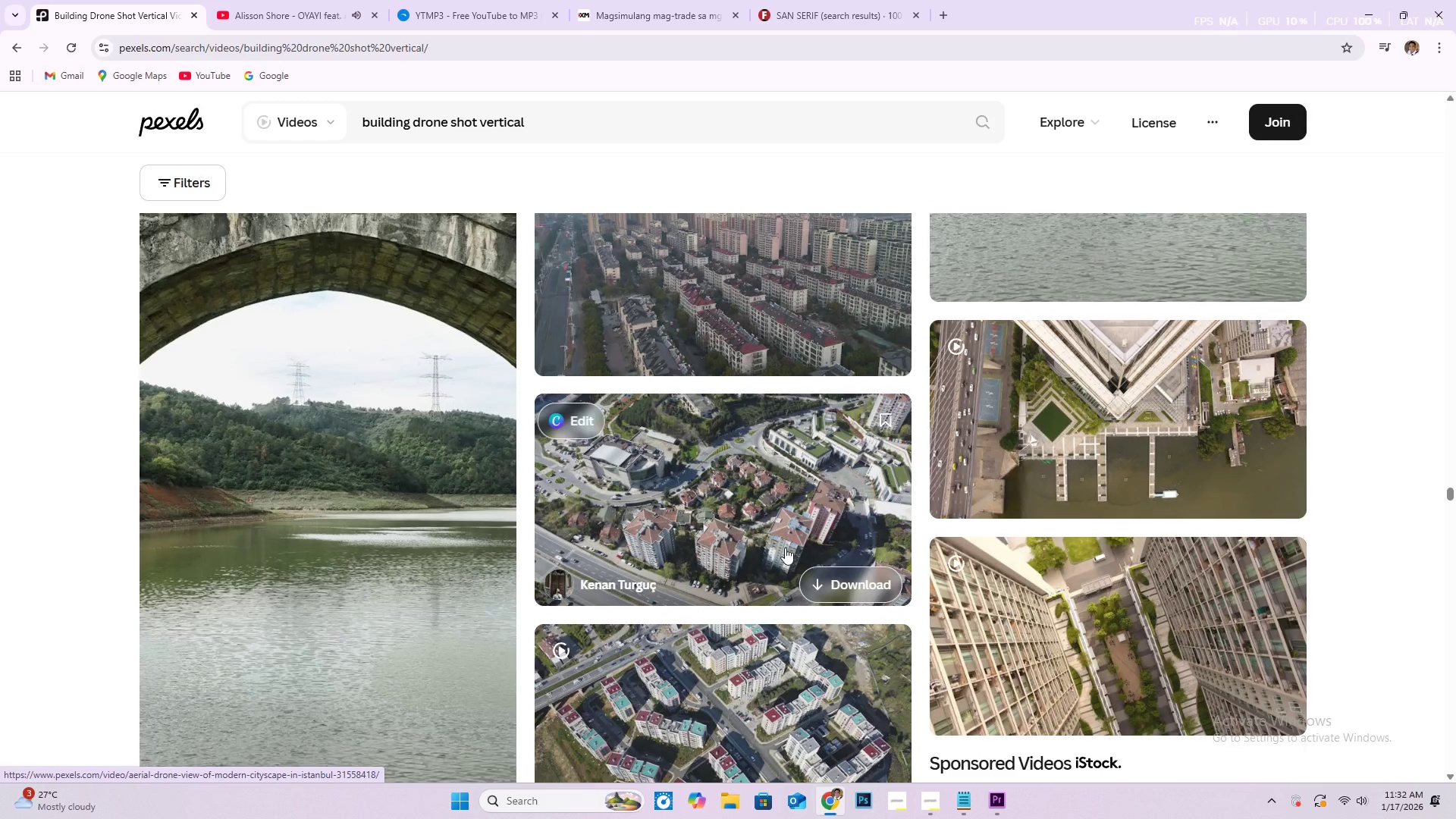 
scroll: coordinate [742, 506], scroll_direction: up, amount: 3.0
 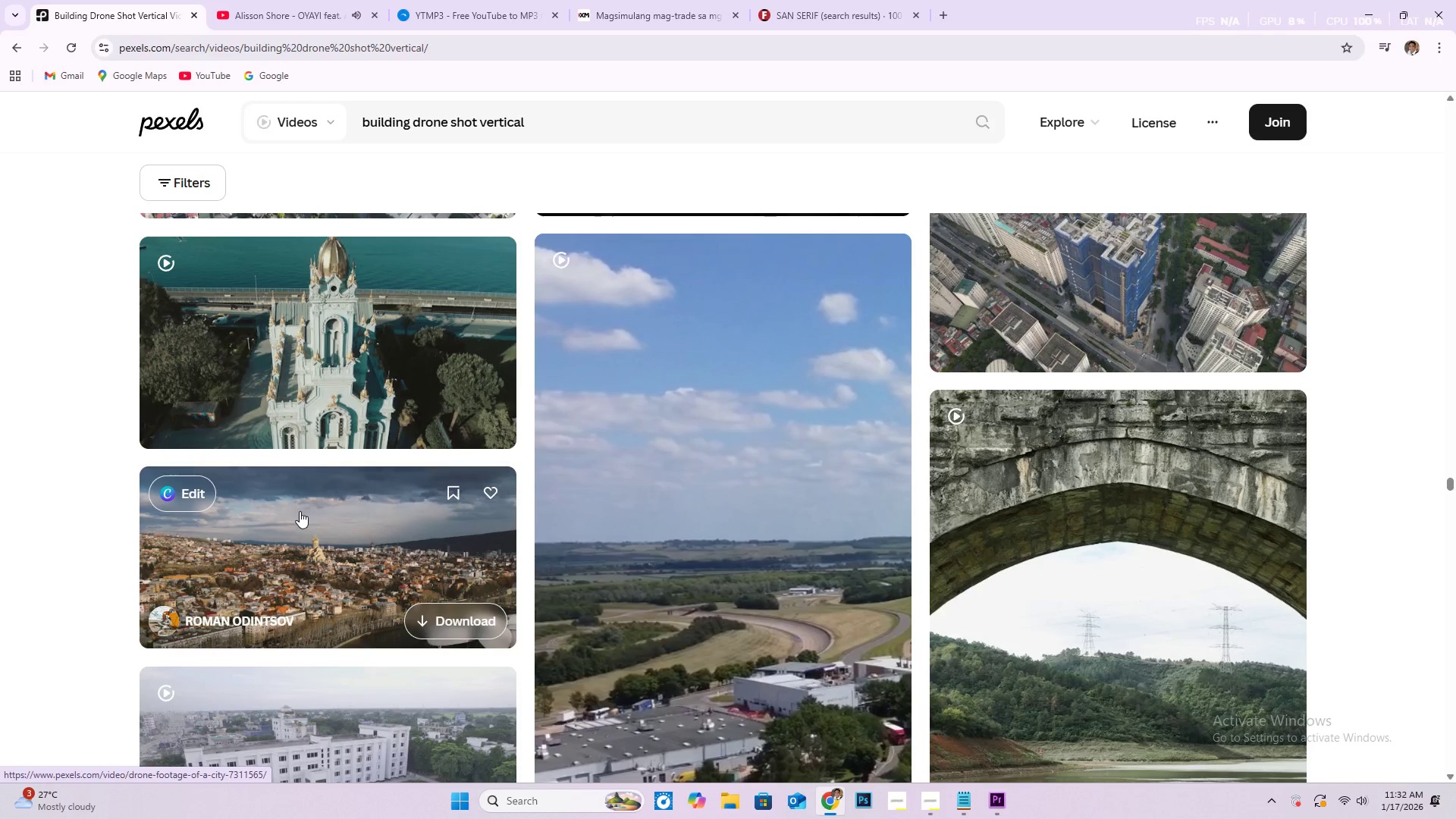 
wait(8.75)
 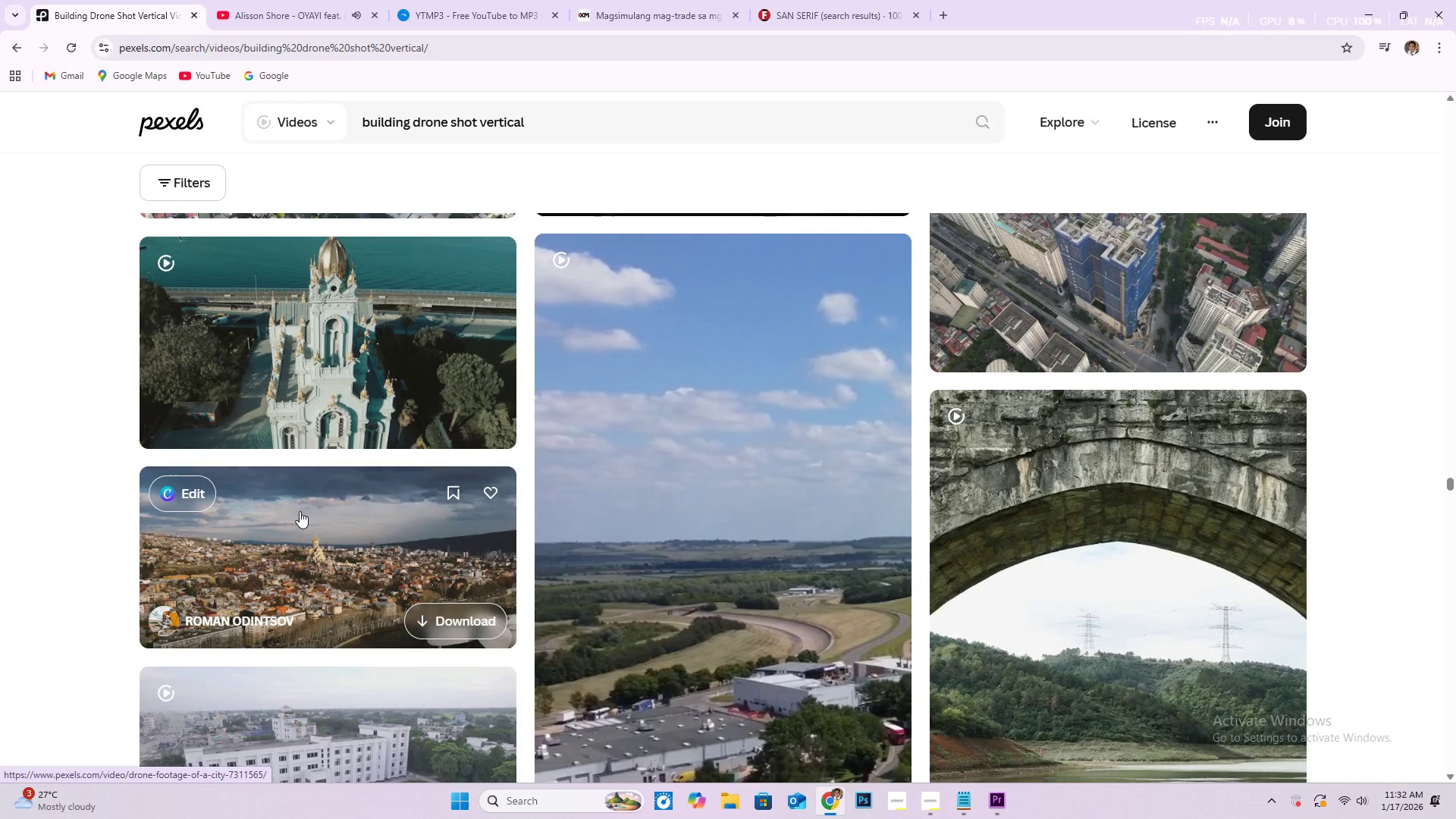 
scroll: coordinate [346, 594], scroll_direction: up, amount: 7.0
 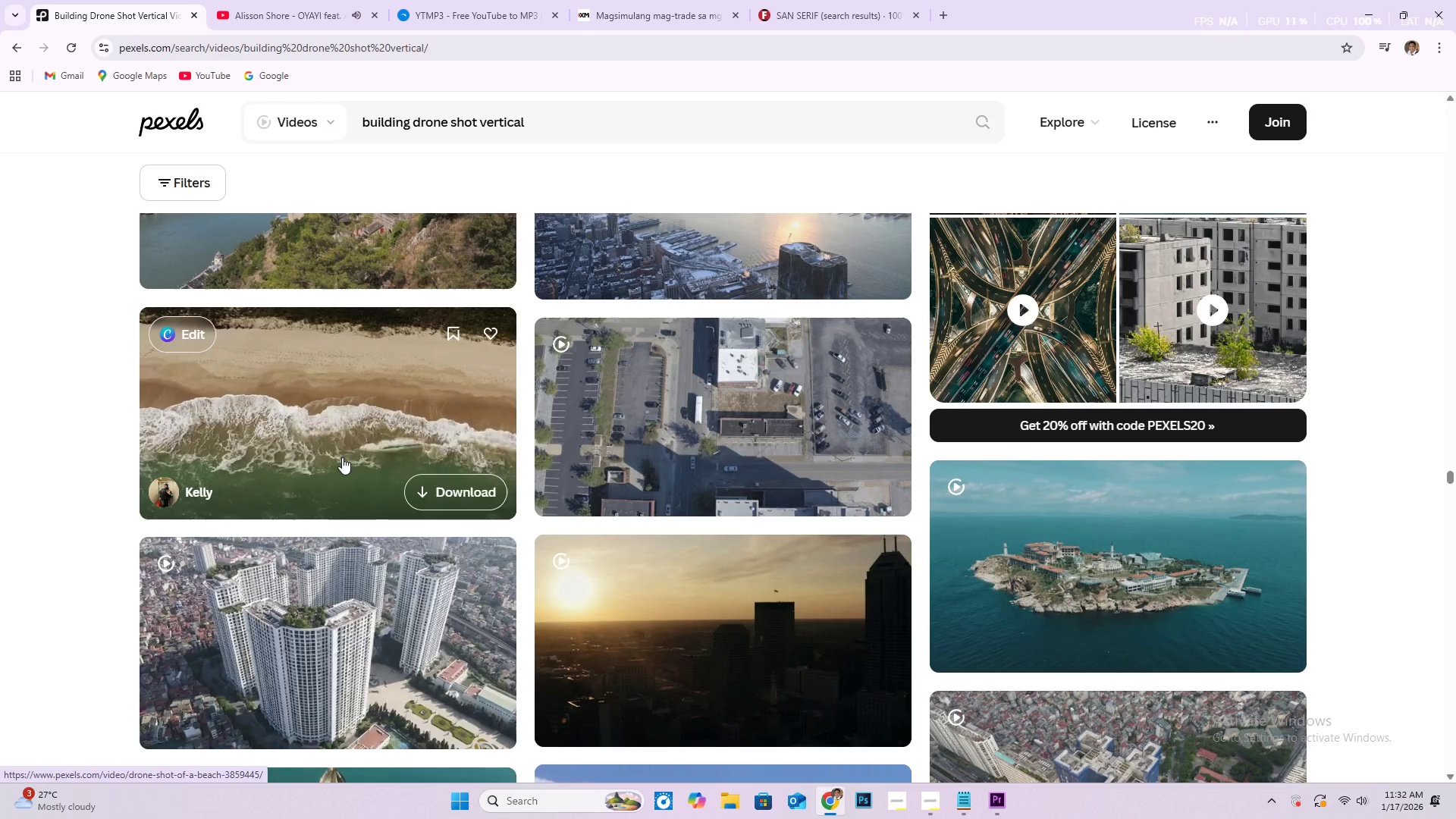 
wait(6.91)
 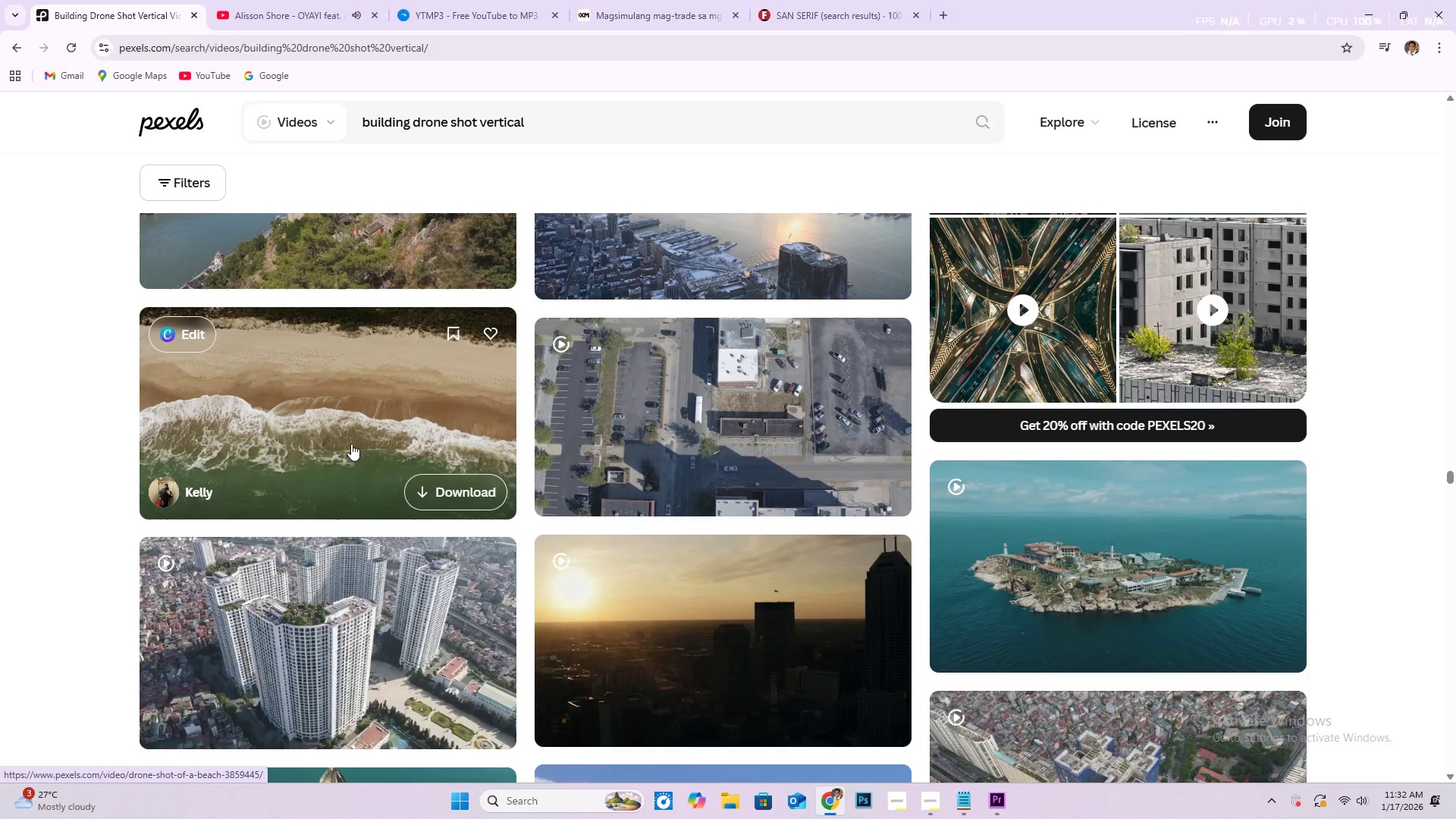 
scroll: coordinate [391, 526], scroll_direction: up, amount: 14.0
 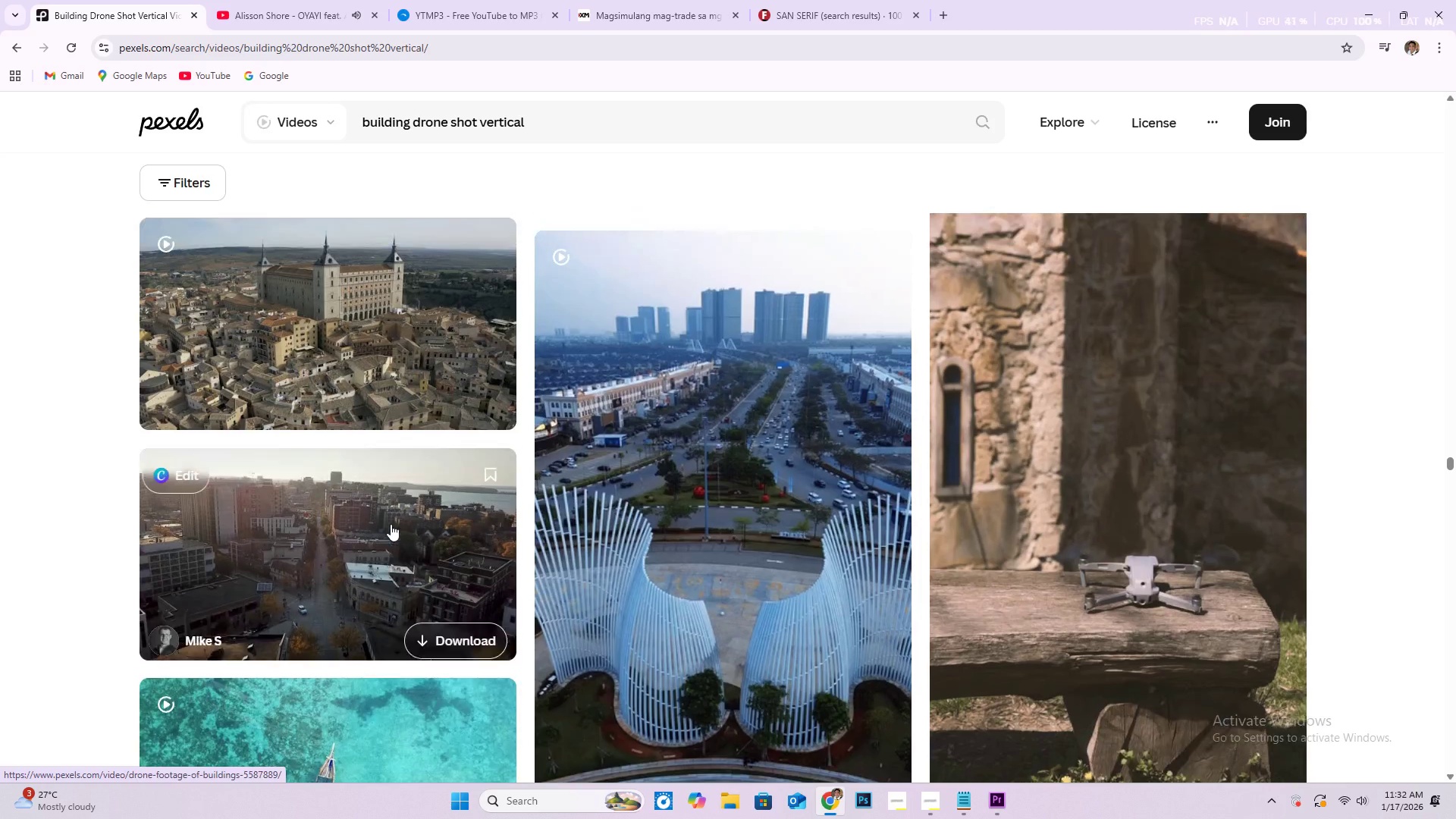 
mouse_move([390, 545])
 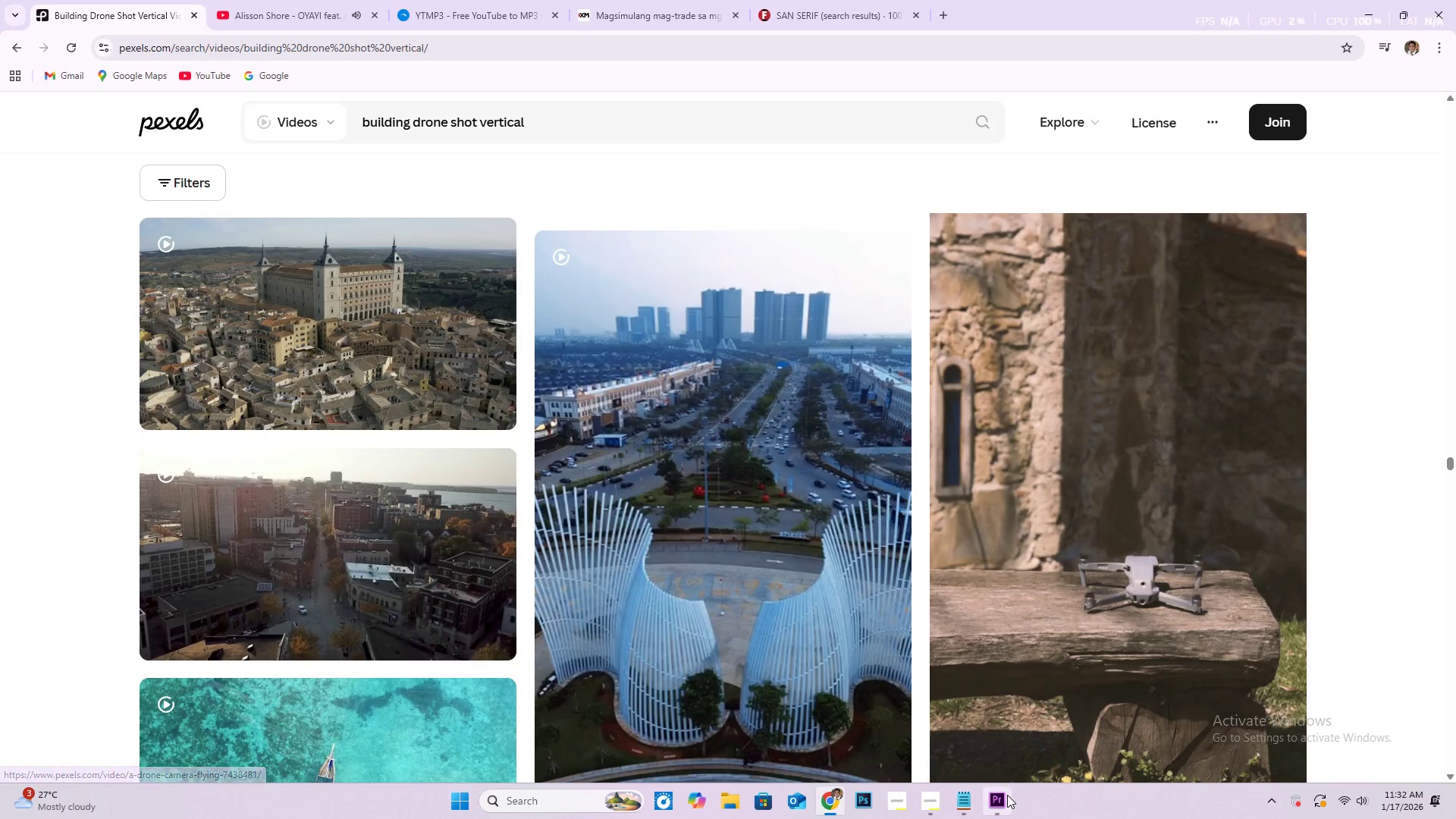 
left_click([1006, 798])
 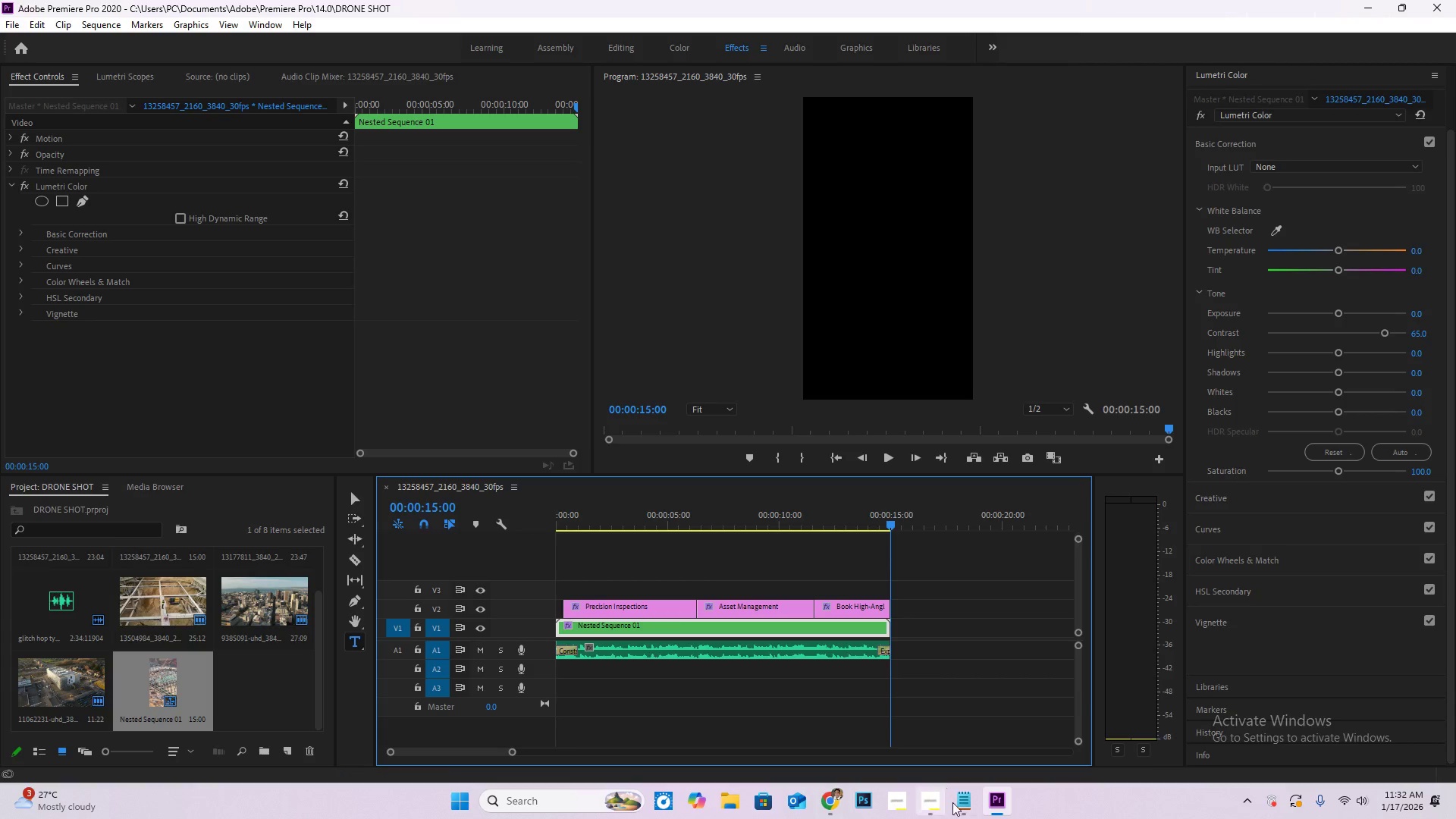 
left_click([966, 794])
 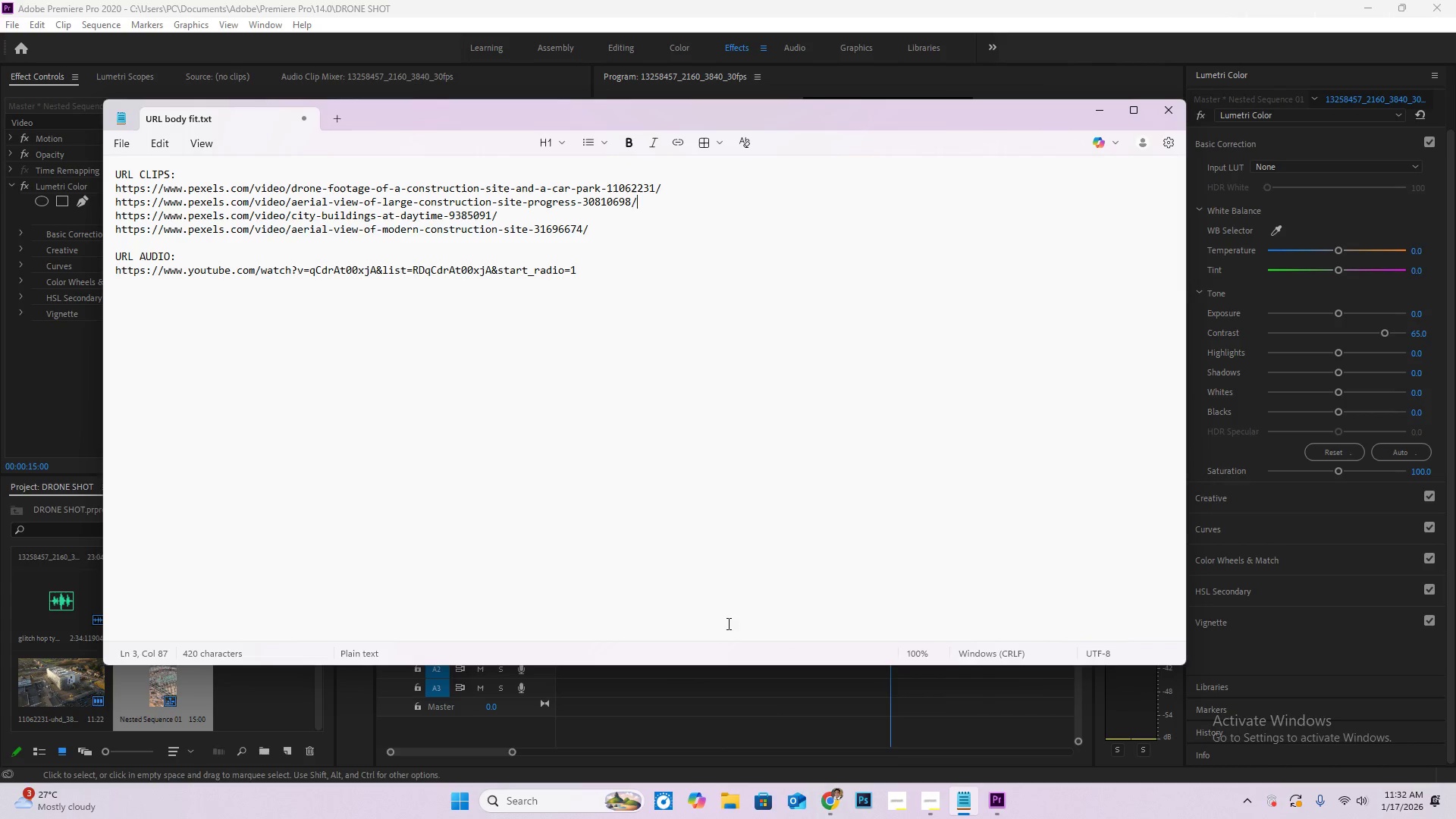 
left_click([934, 801])